 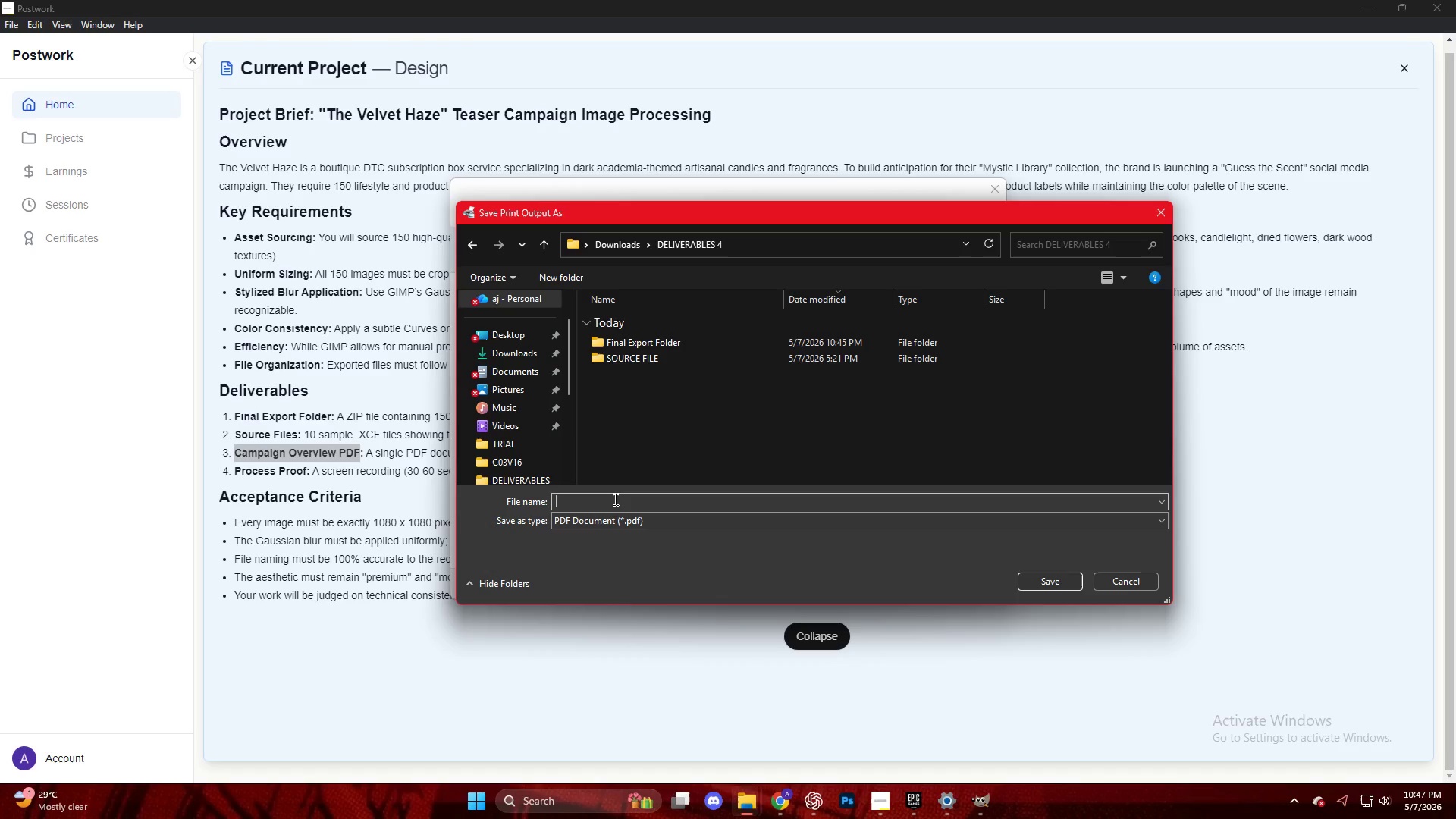 
key(Control+V)
 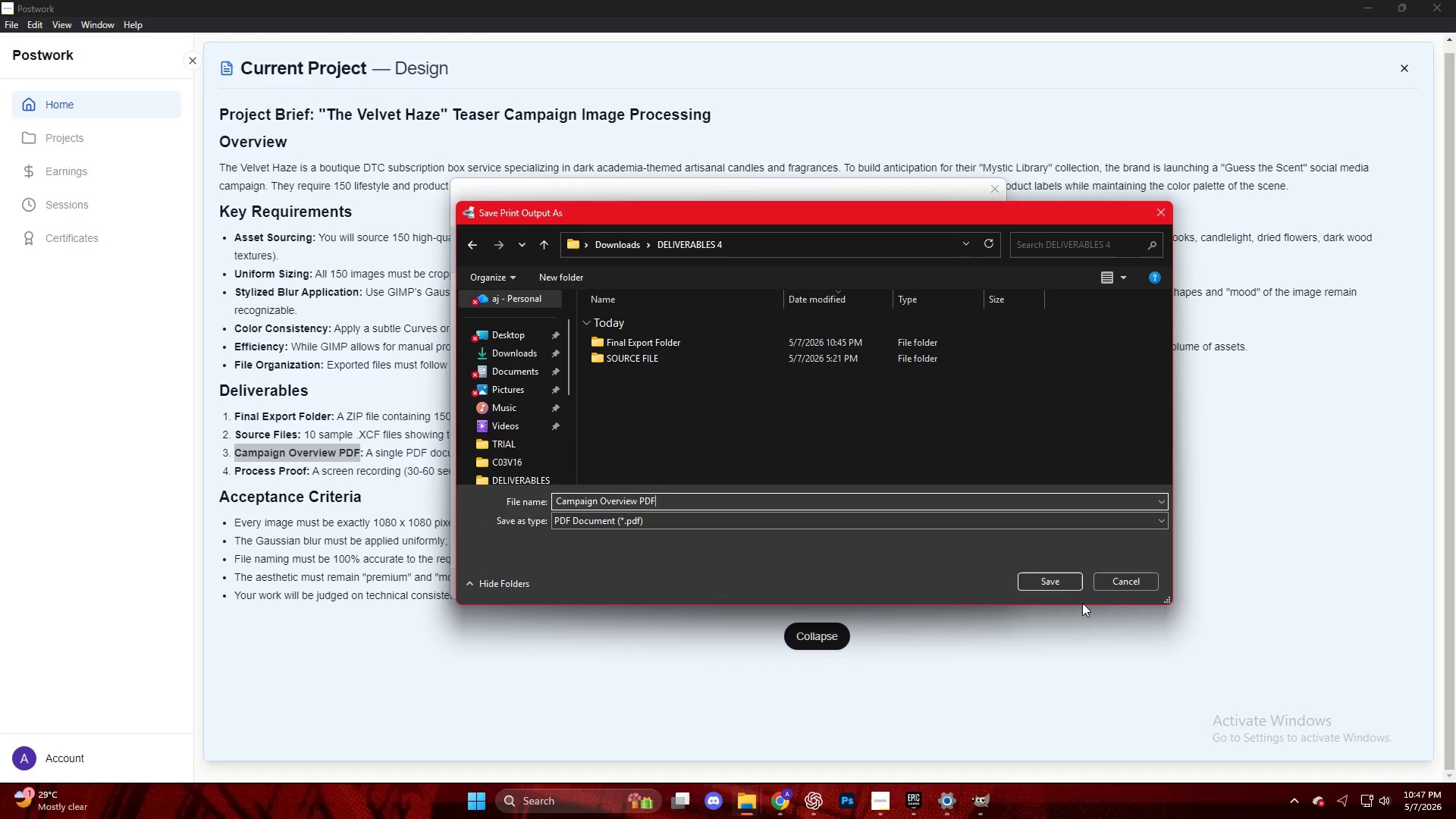 
left_click([1055, 582])
 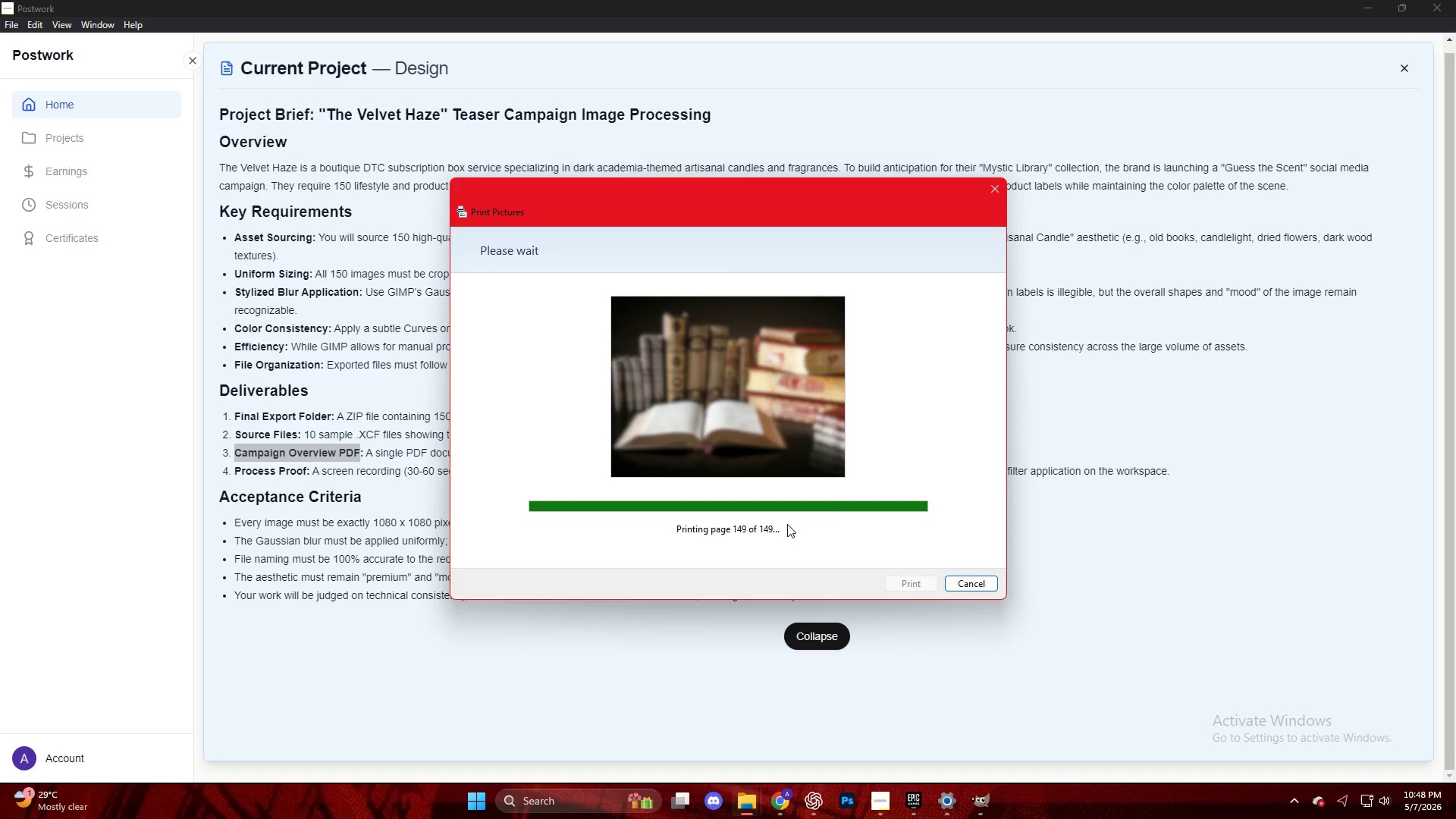 
wait(43.45)
 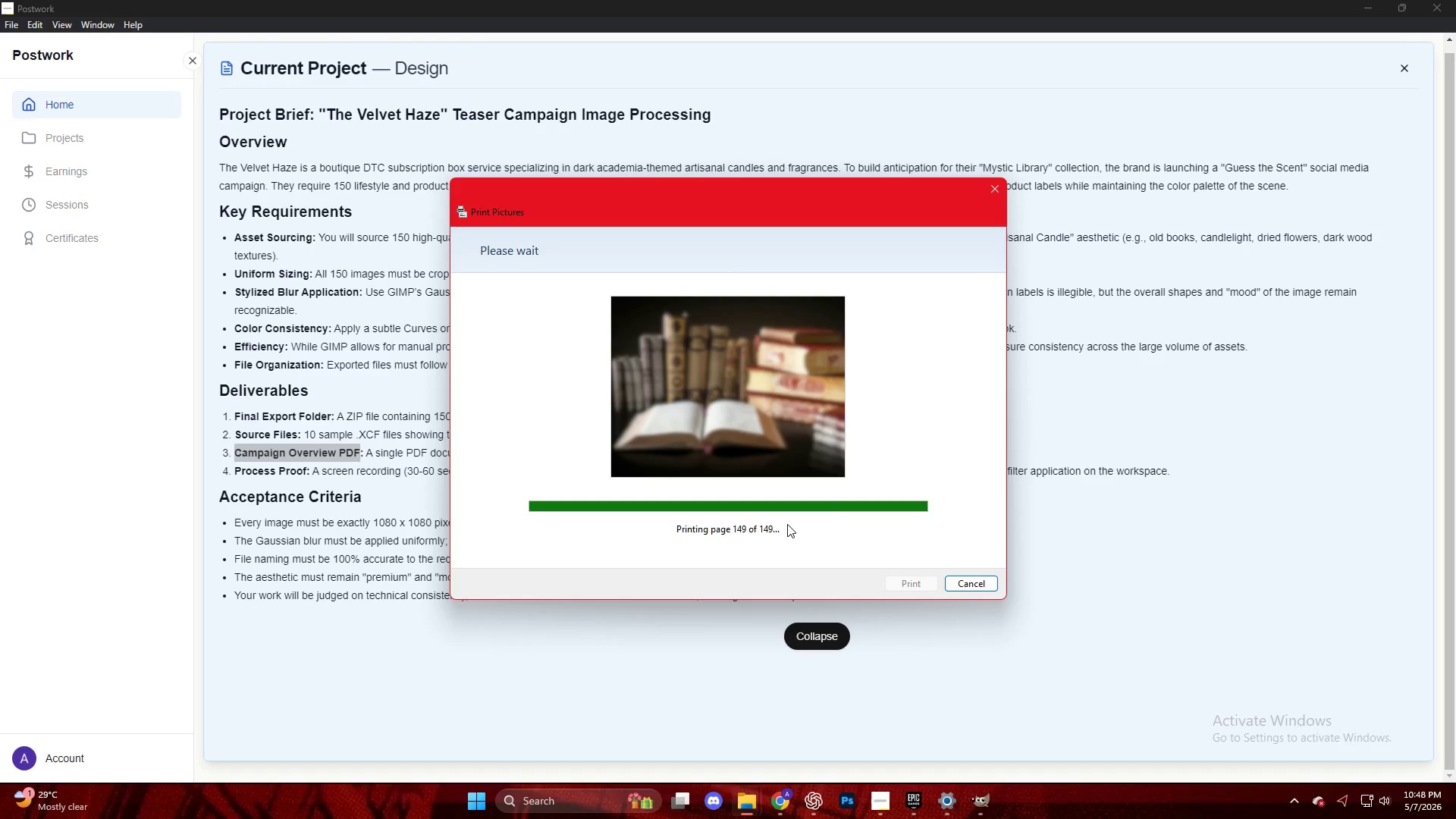 
left_click([814, 799])
 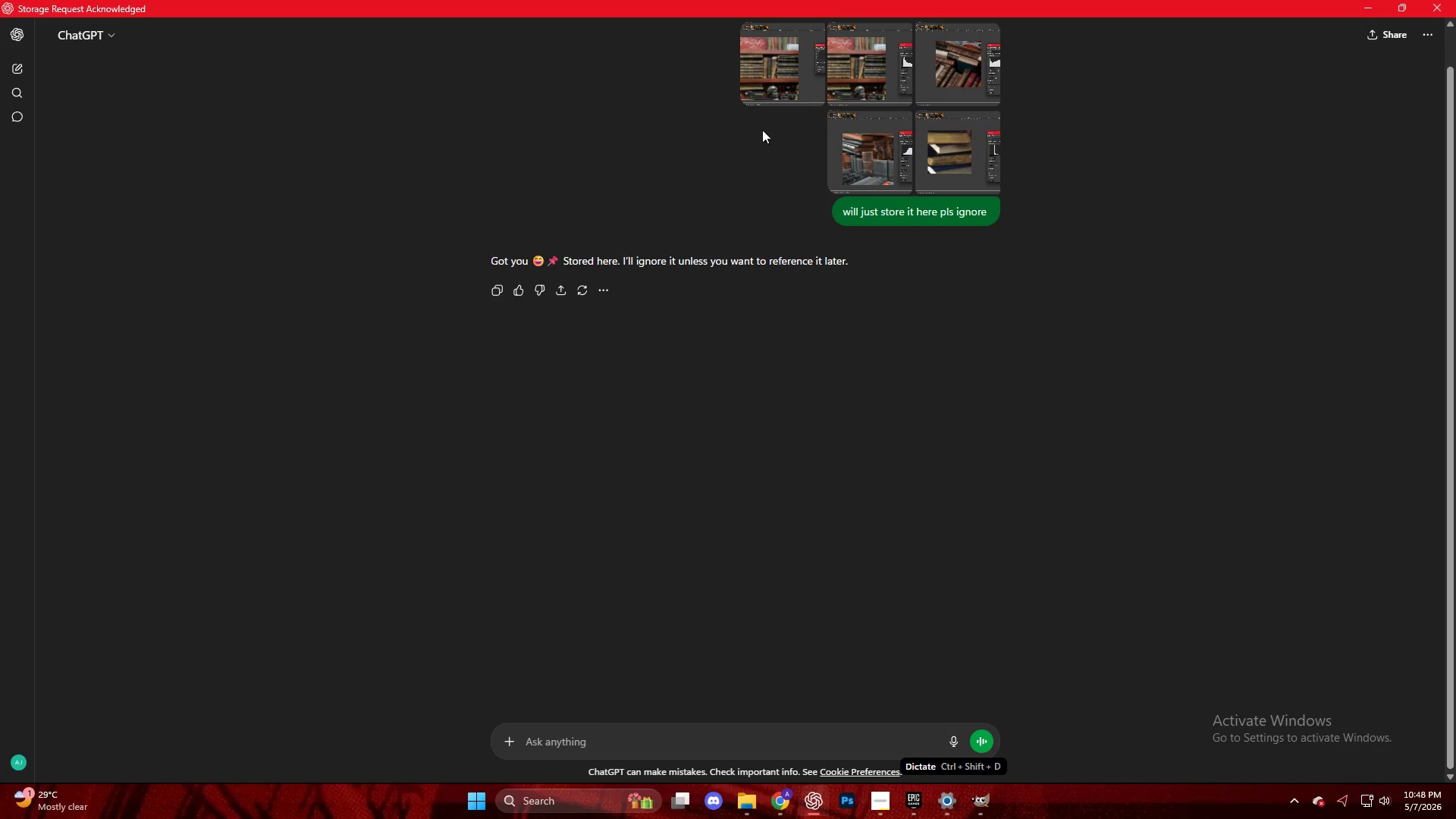 
left_click([770, 73])
 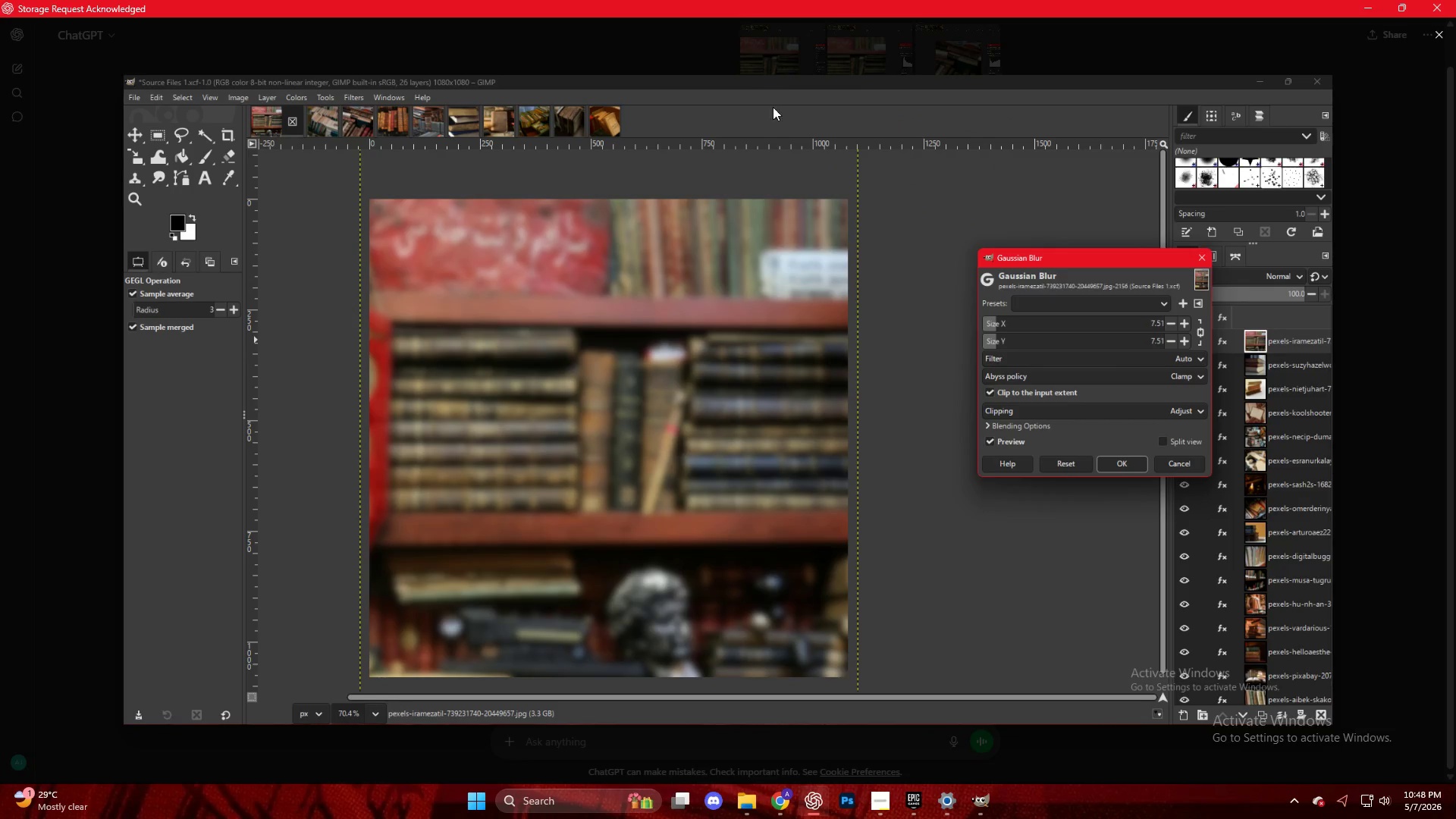 
right_click([712, 173])
 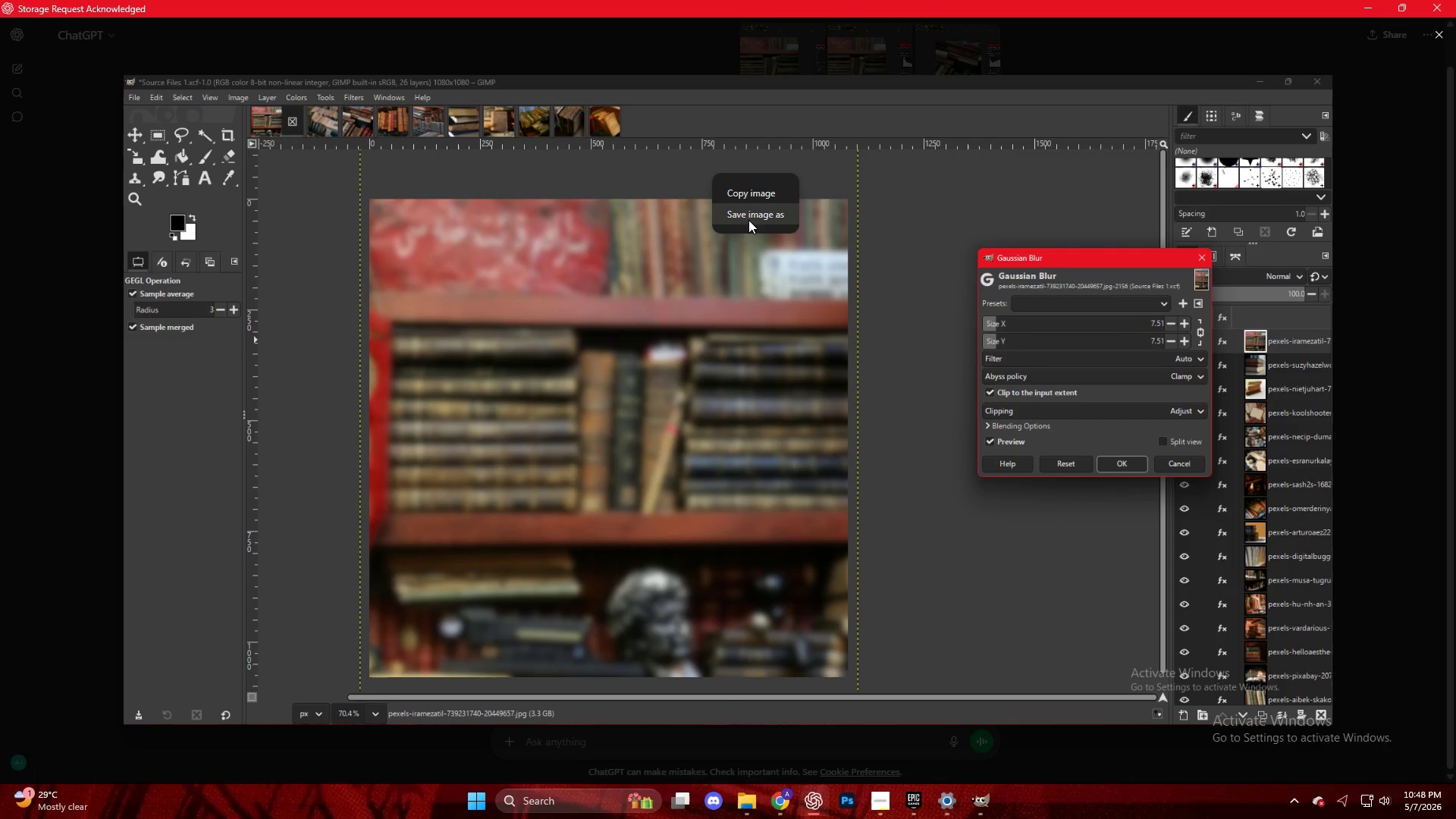 
left_click([750, 212])
 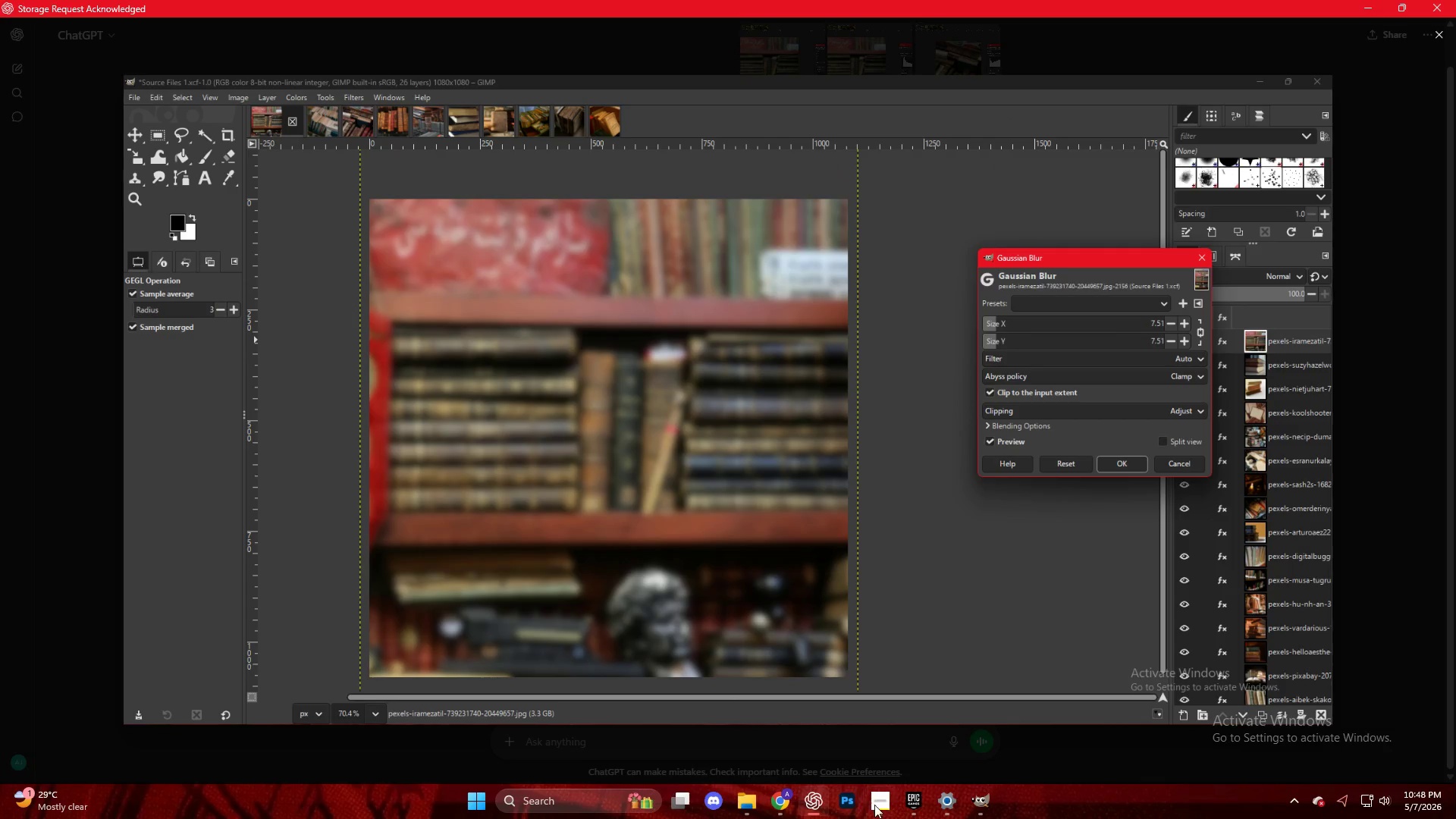 
left_click([880, 806])